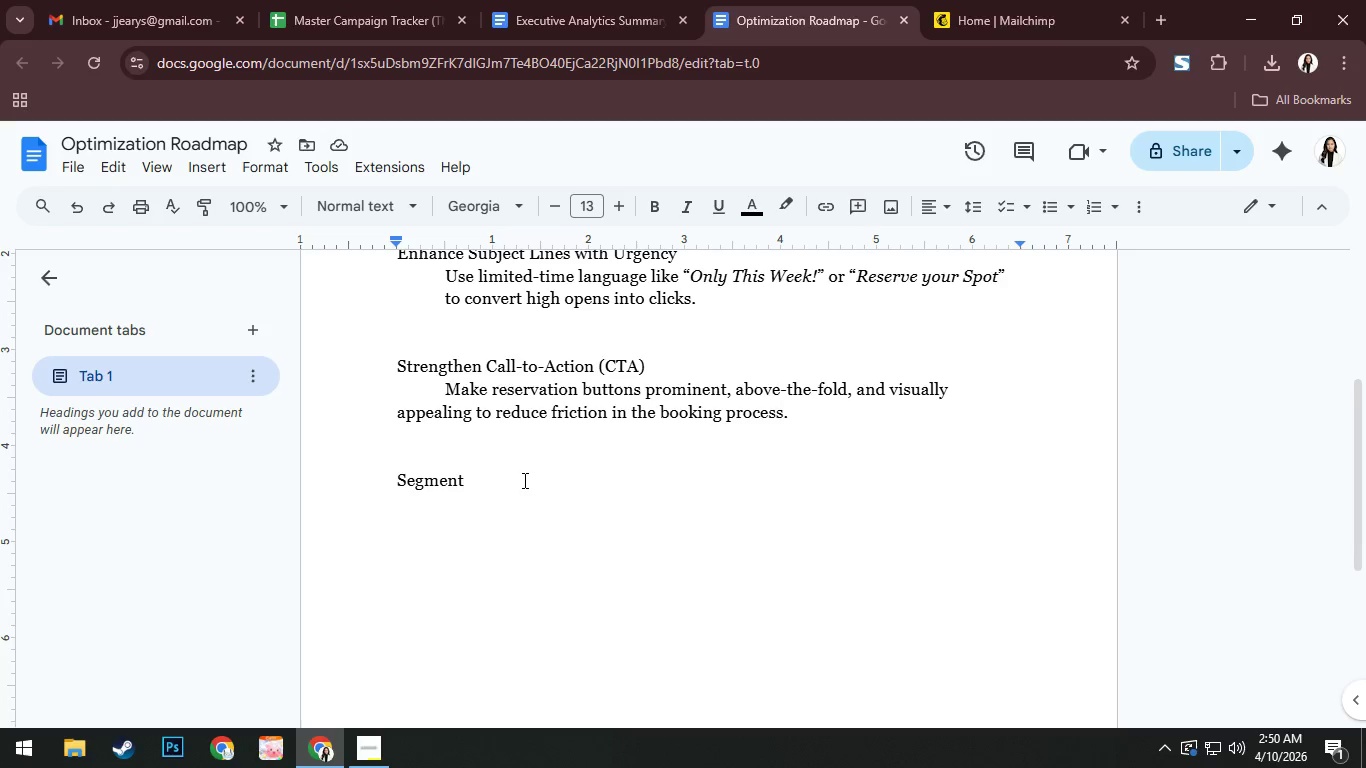 
type(-Specifice)
 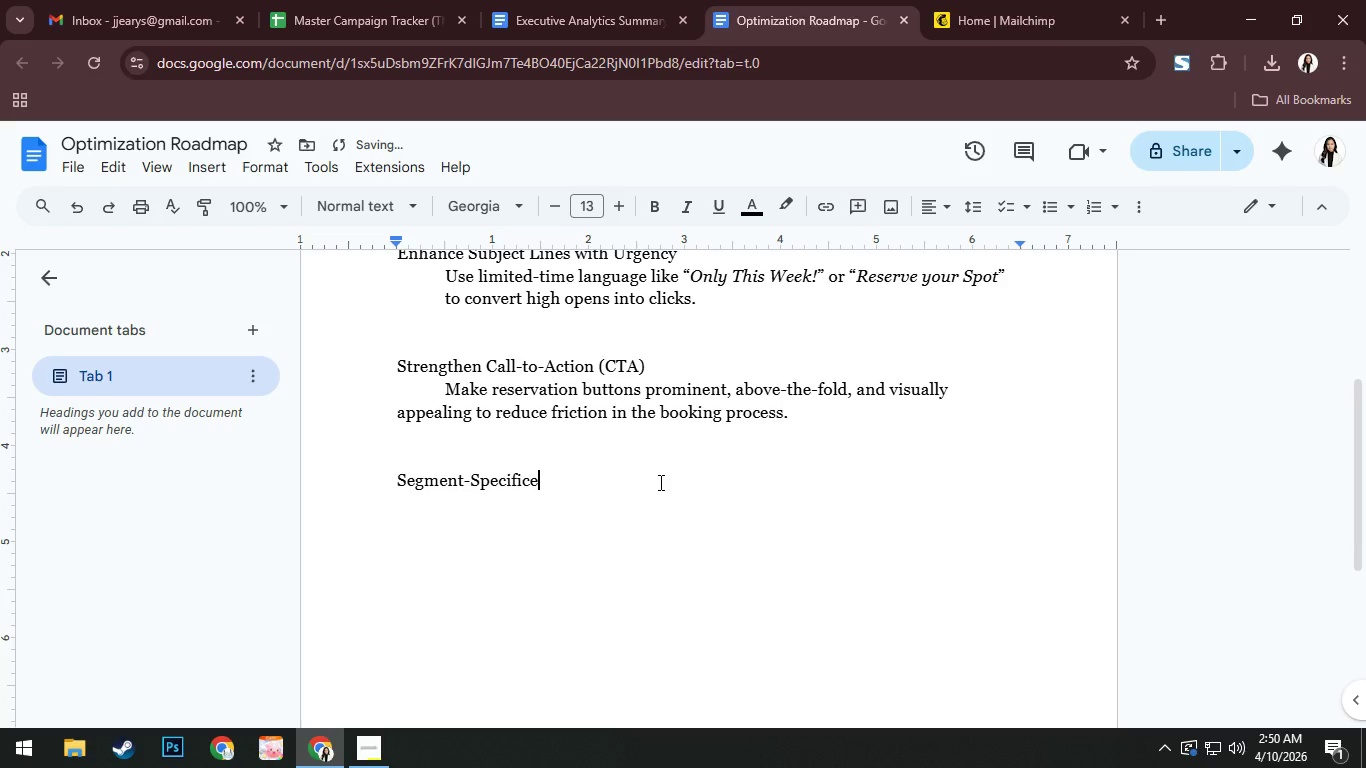 
key(Backspace)
 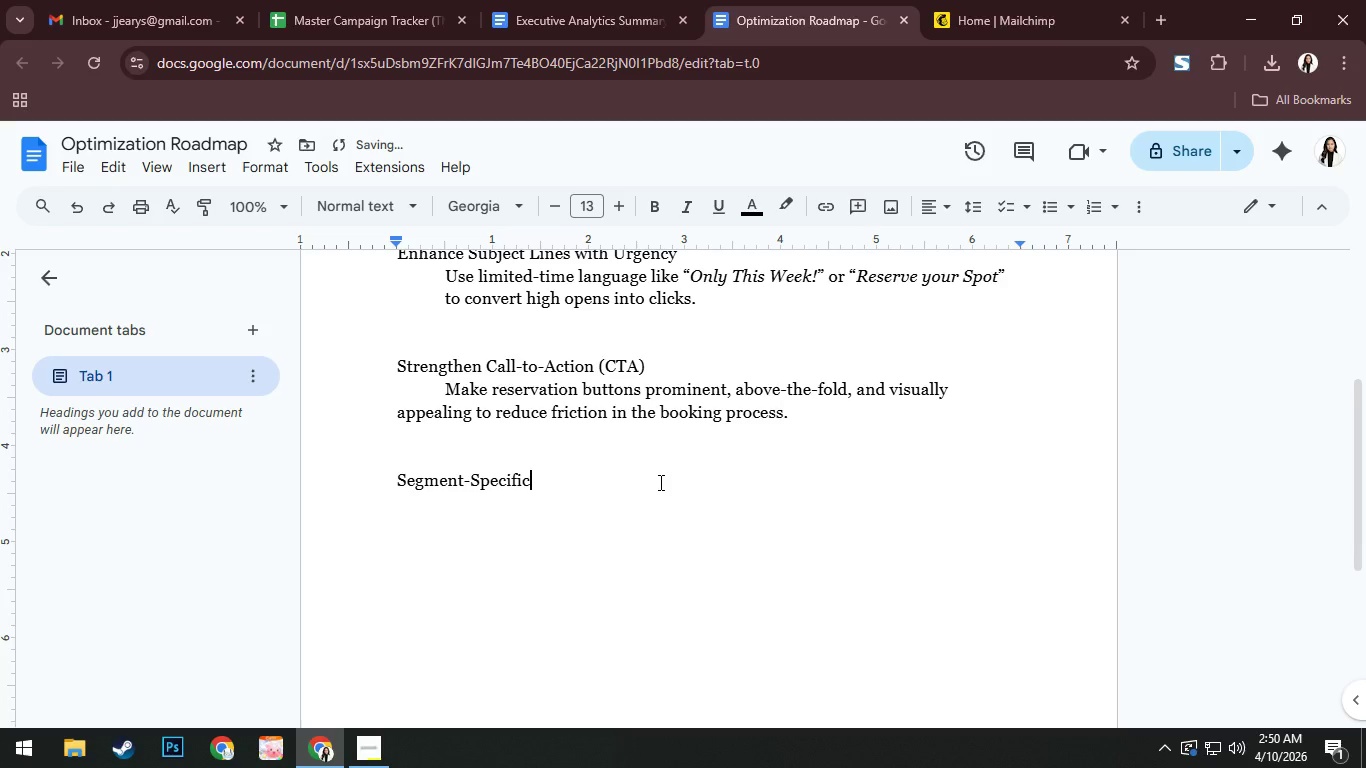 
key(Alt+AltLeft)
 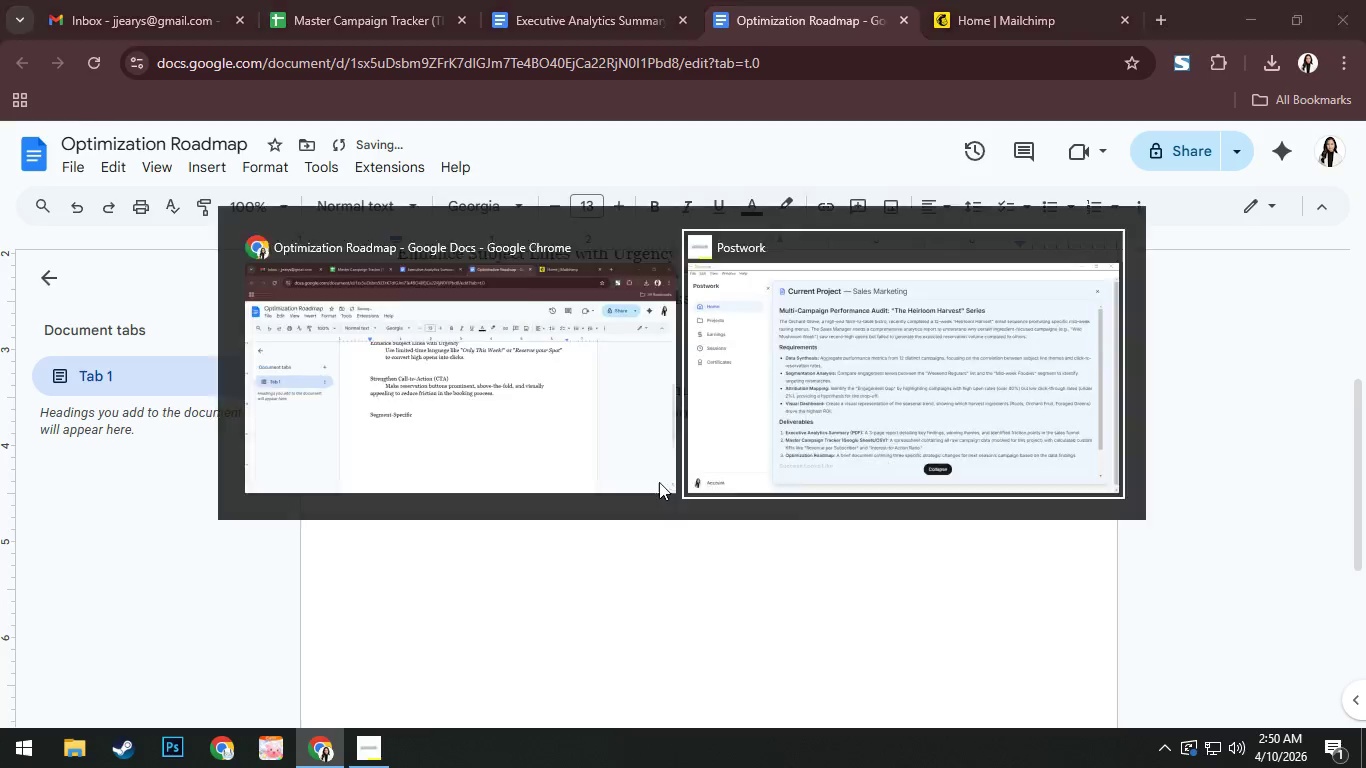 
key(Alt+Tab)